 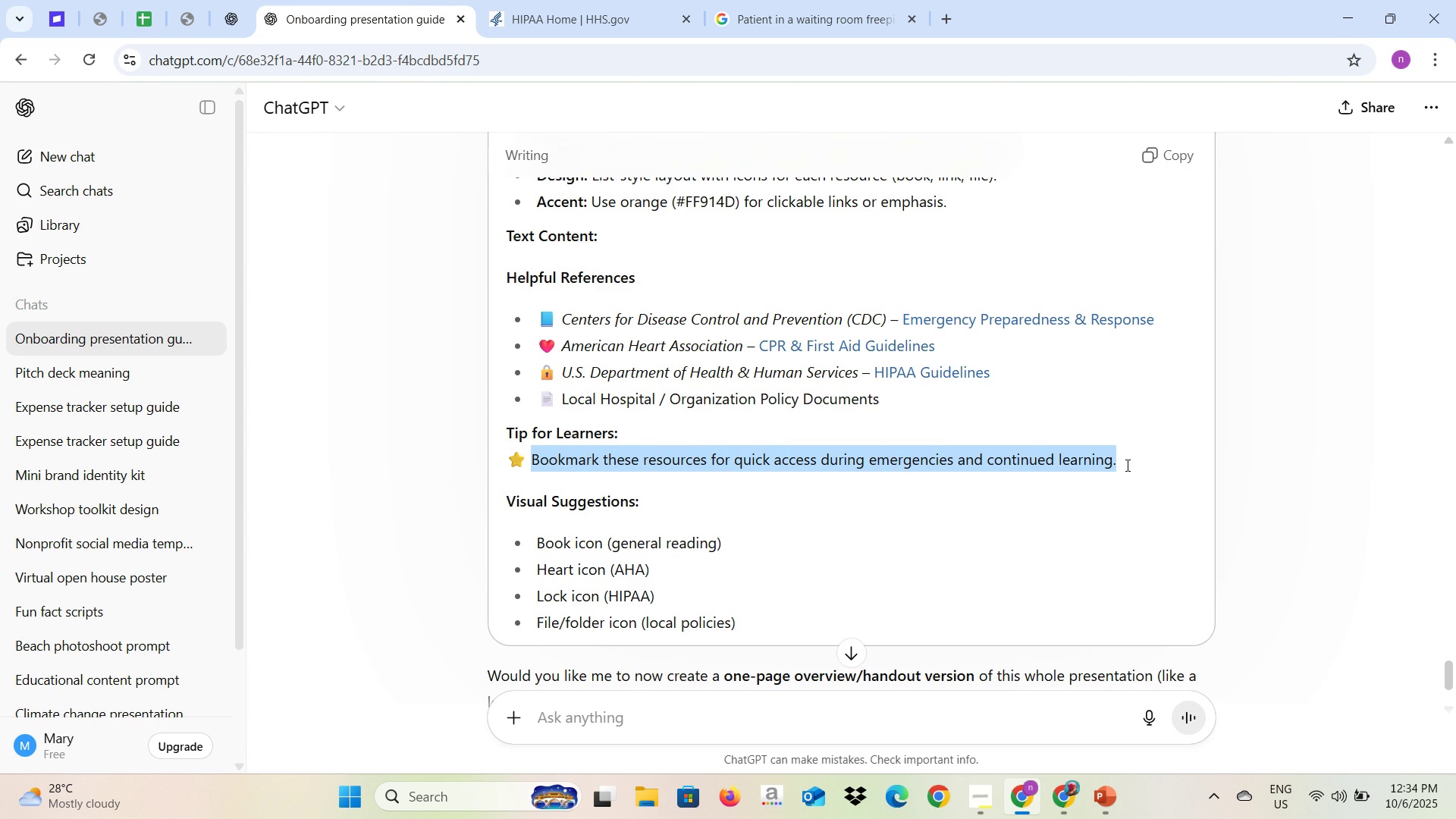 
key(Control+C)
 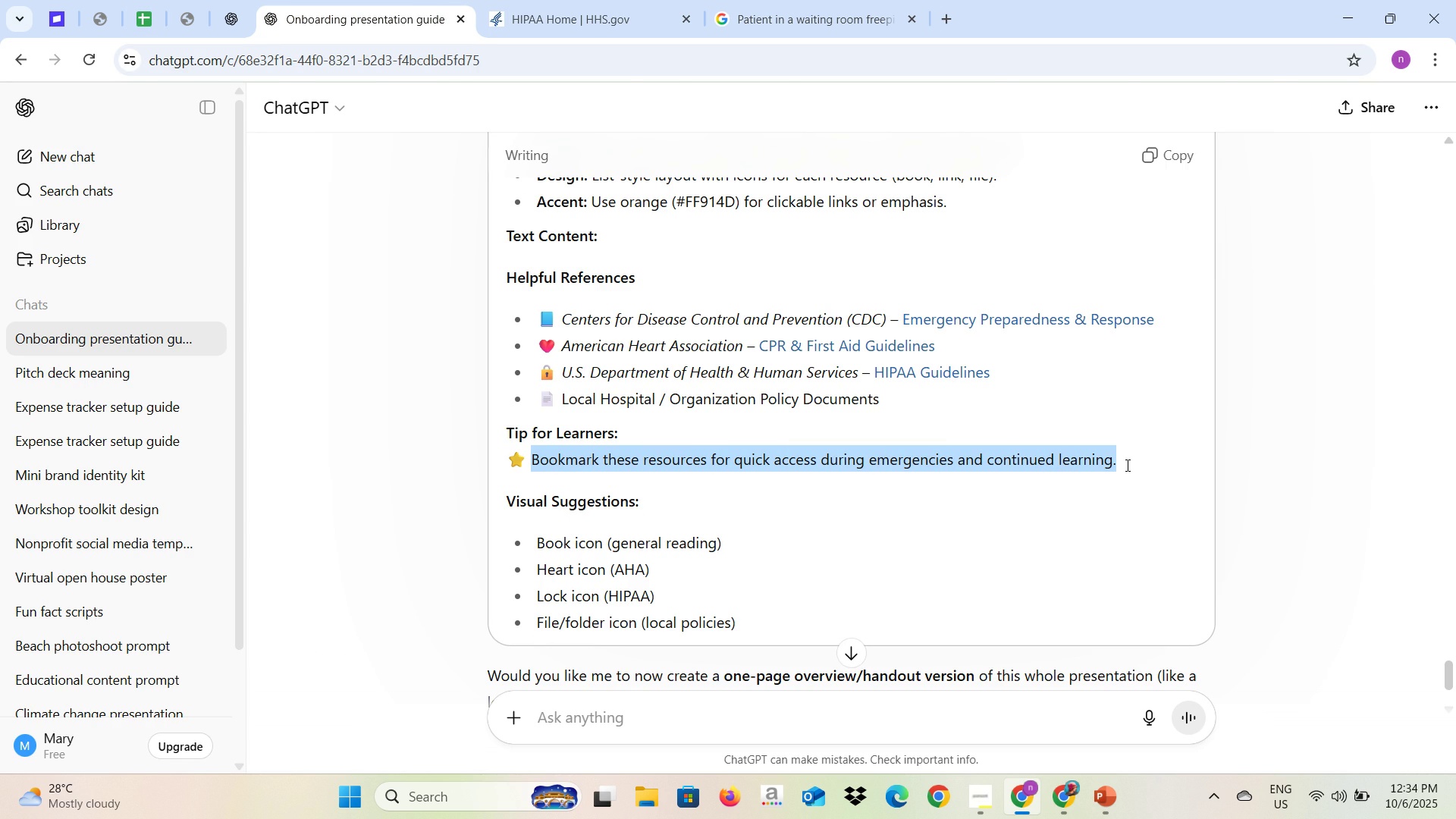 
key(Alt+AltLeft)
 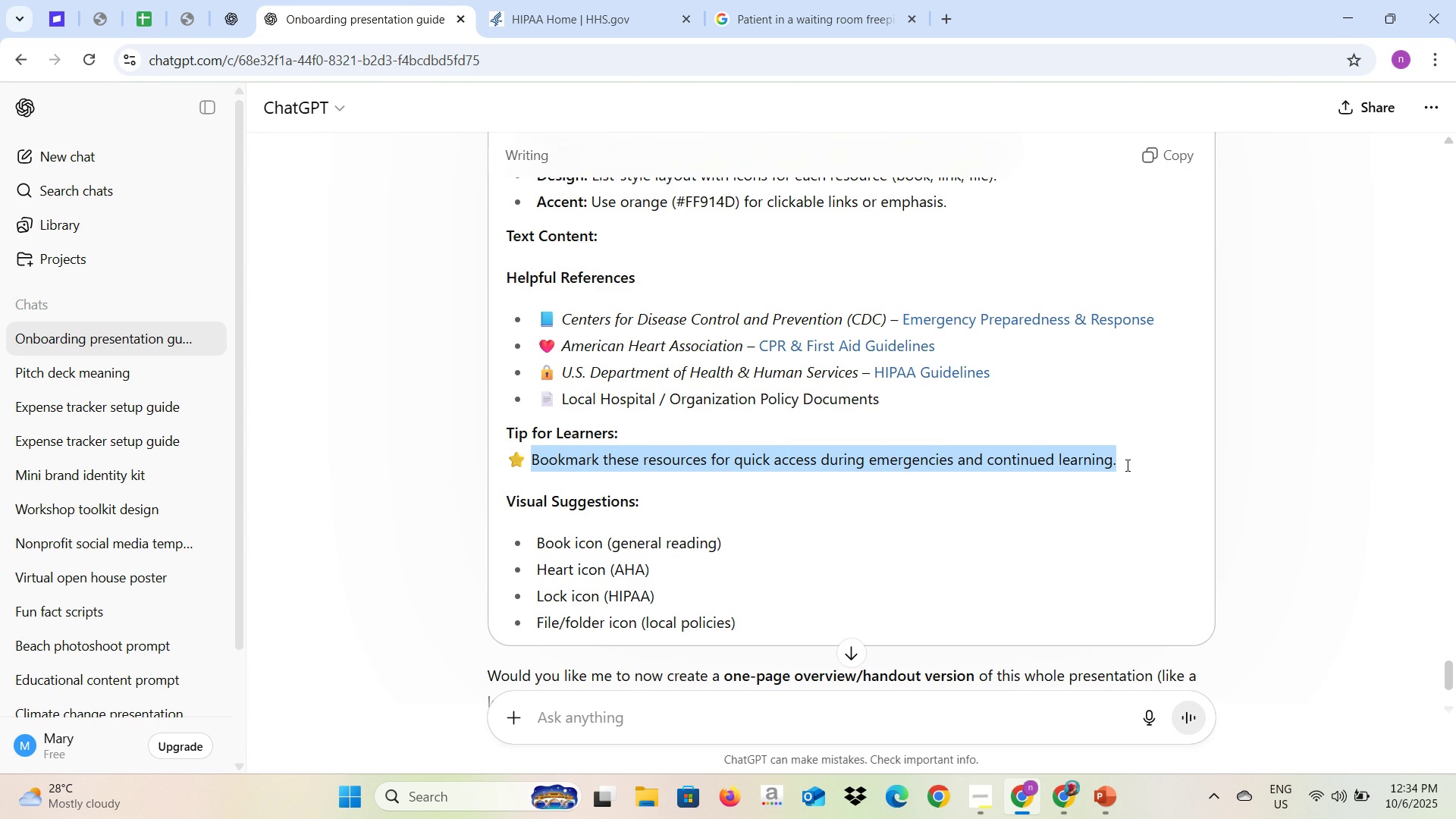 
key(Alt+Tab)
 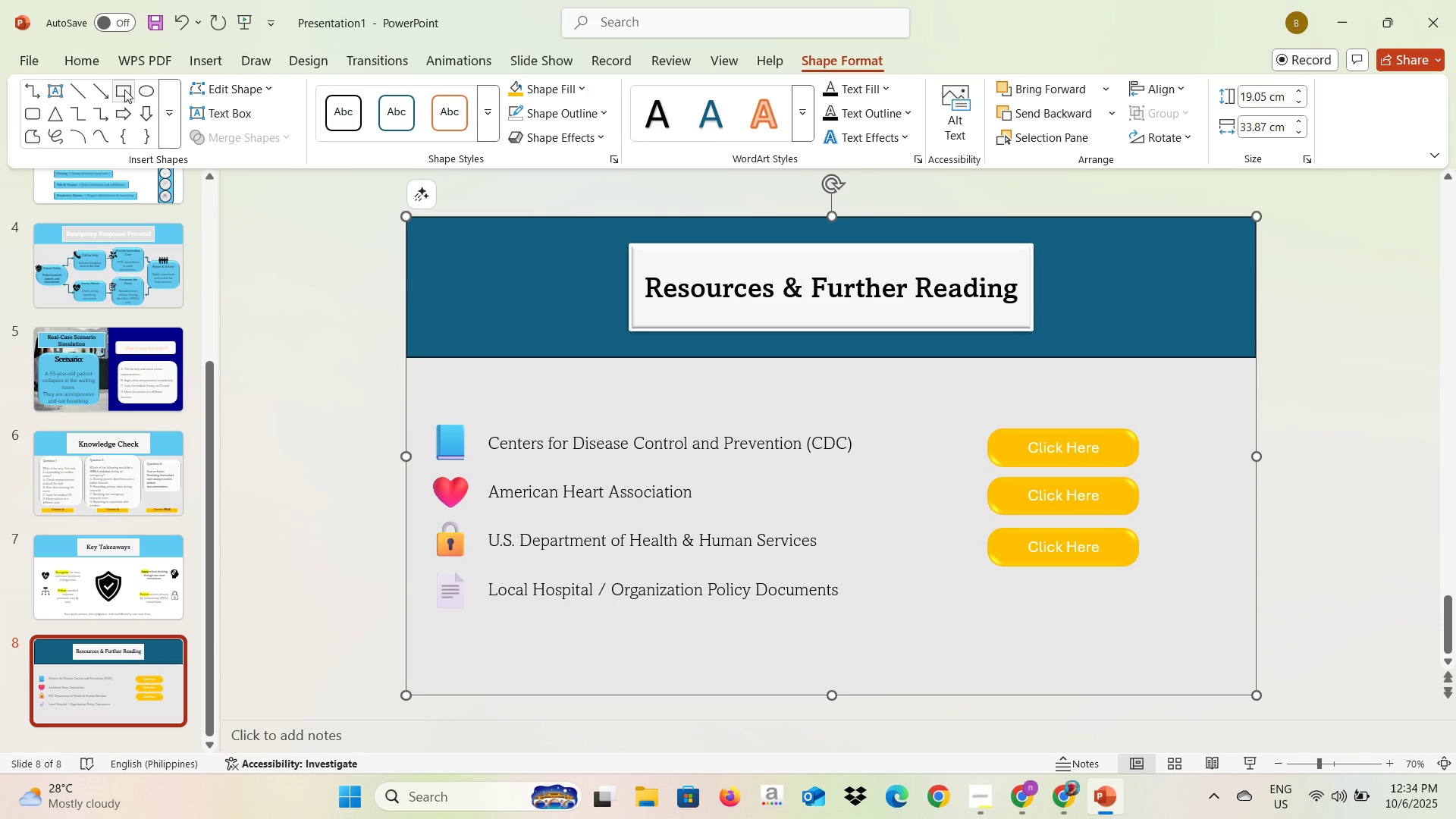 
left_click([41, 118])